 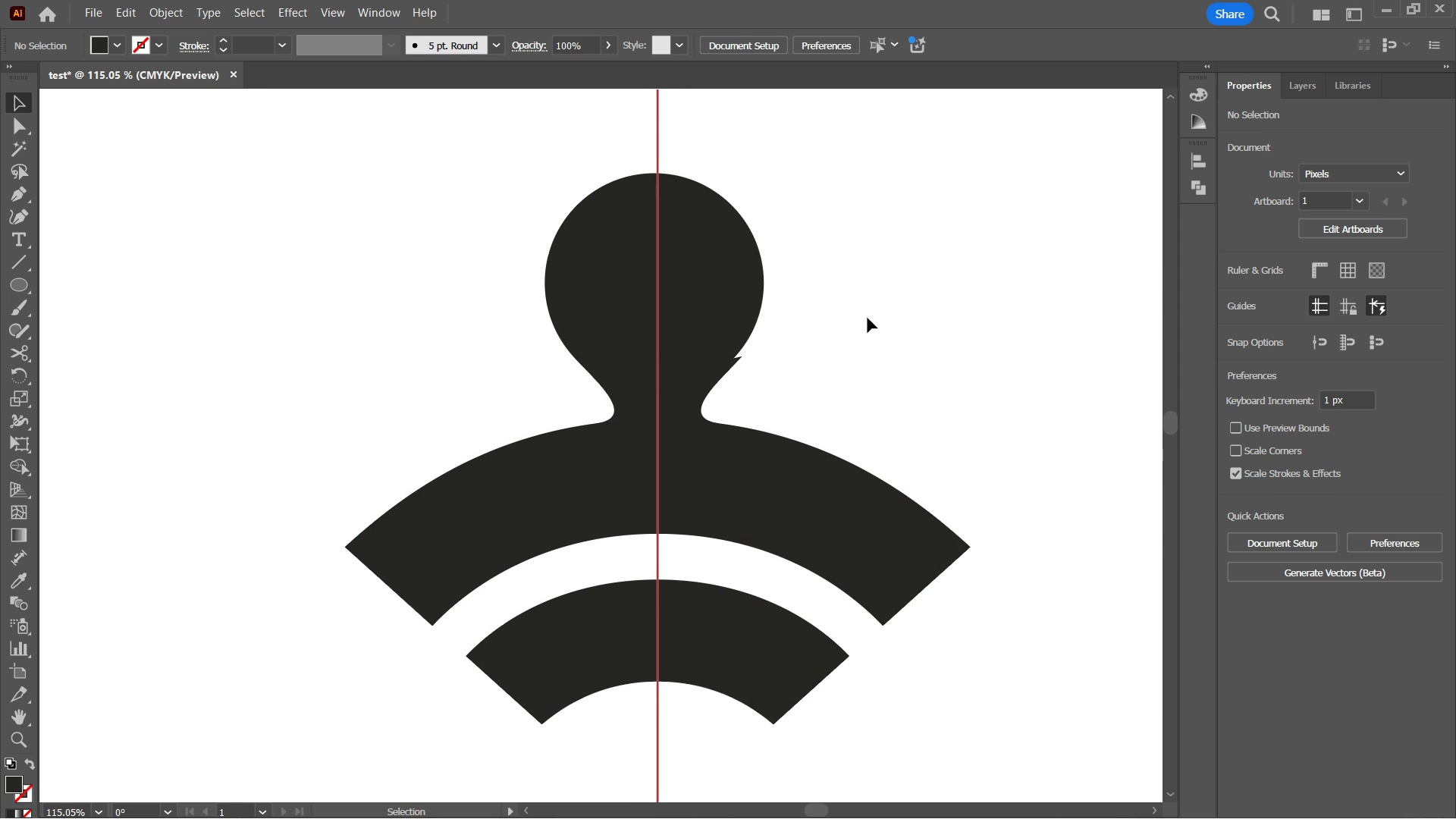 
key(Control+ControlLeft)
 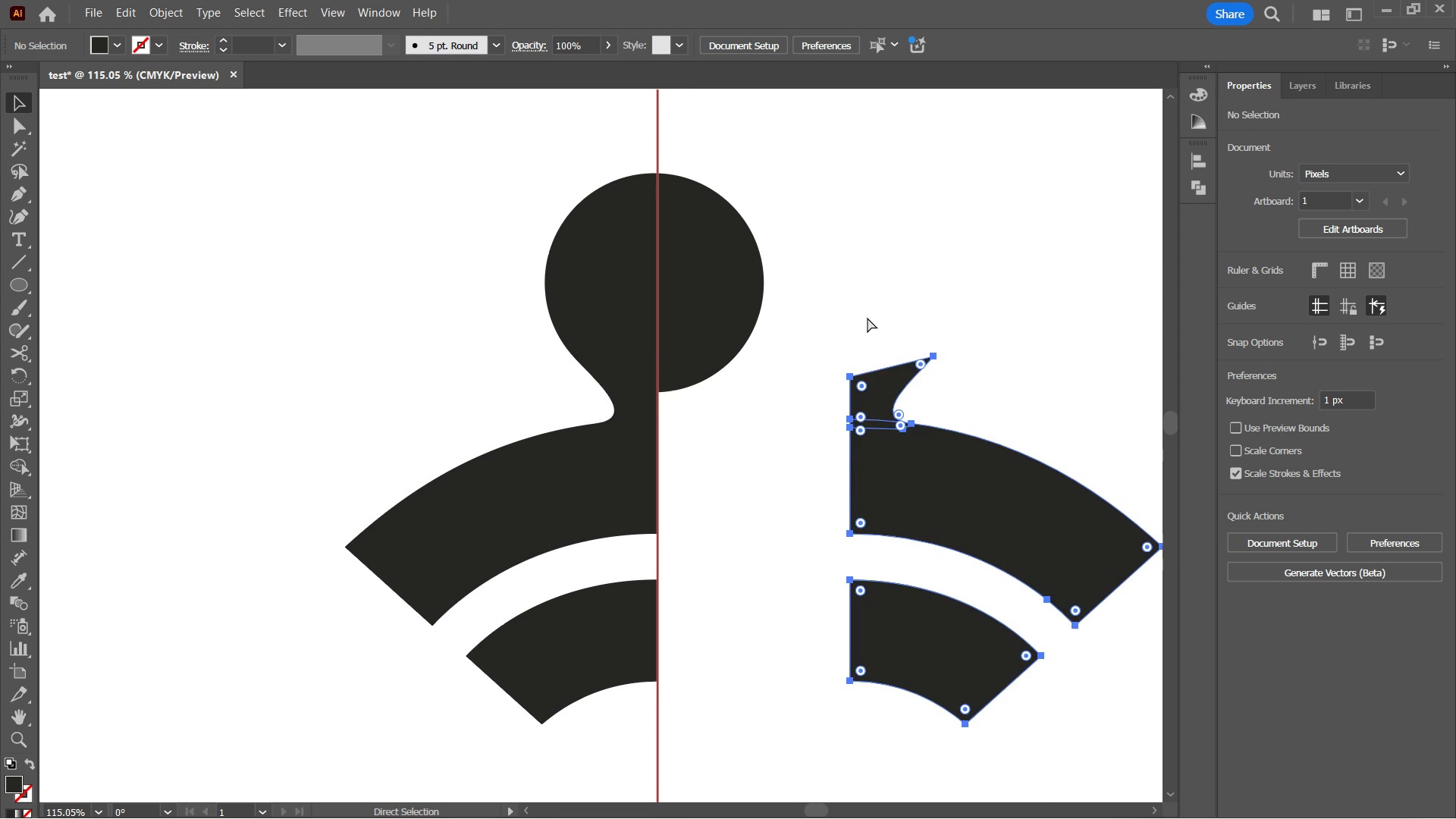 
key(Control+Z)
 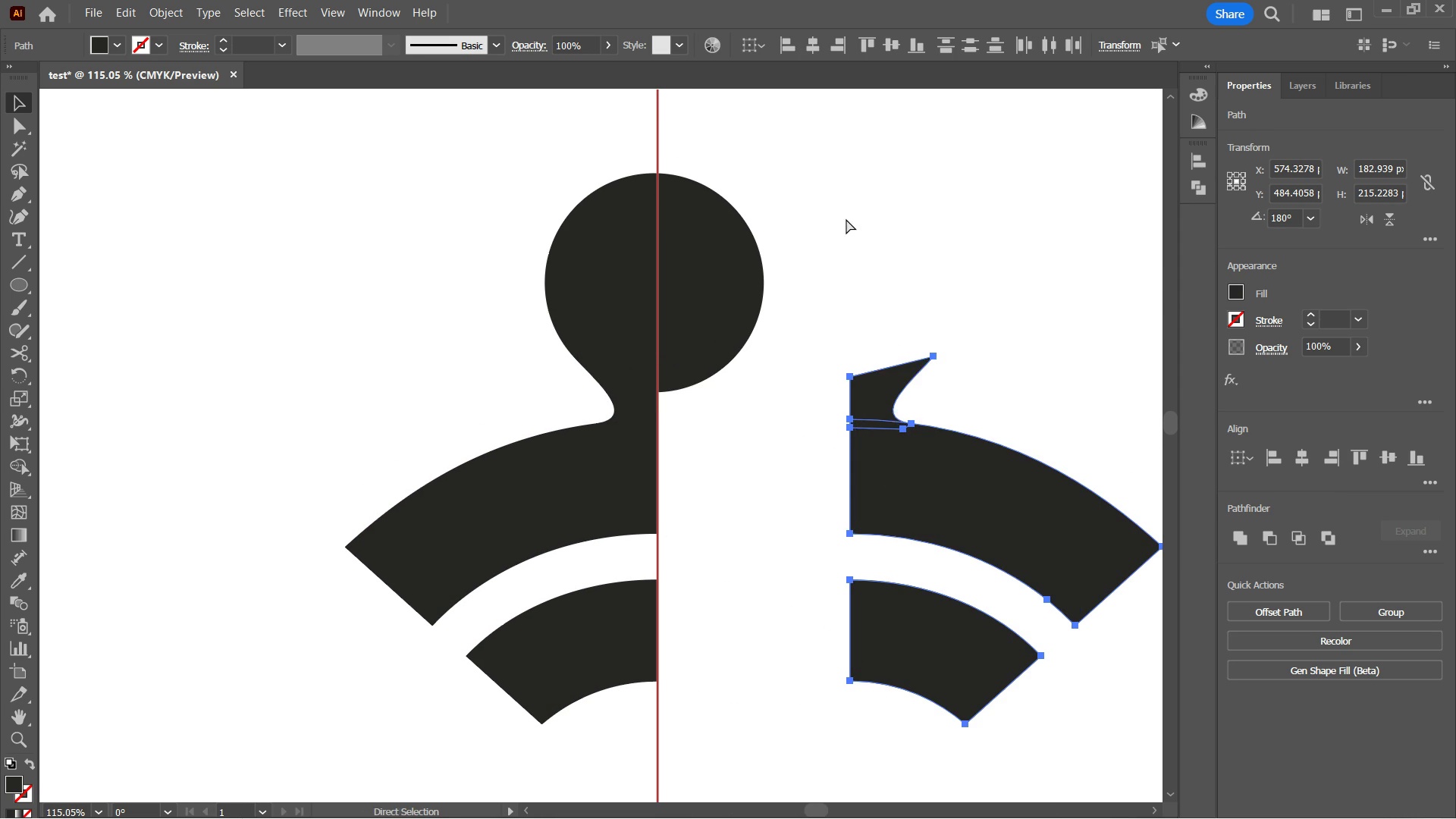 
key(Control+ControlLeft)
 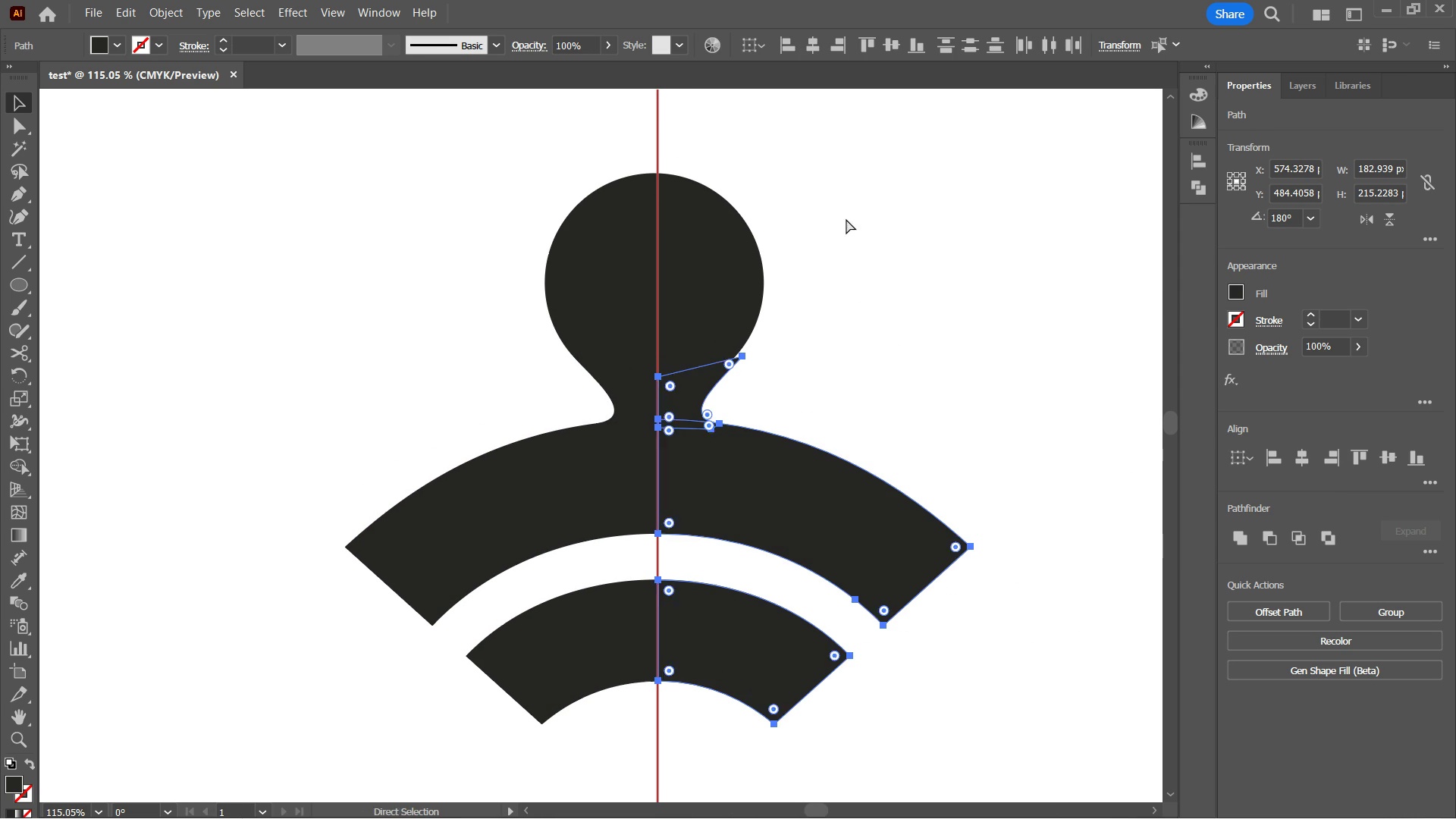 
key(Control+Z)
 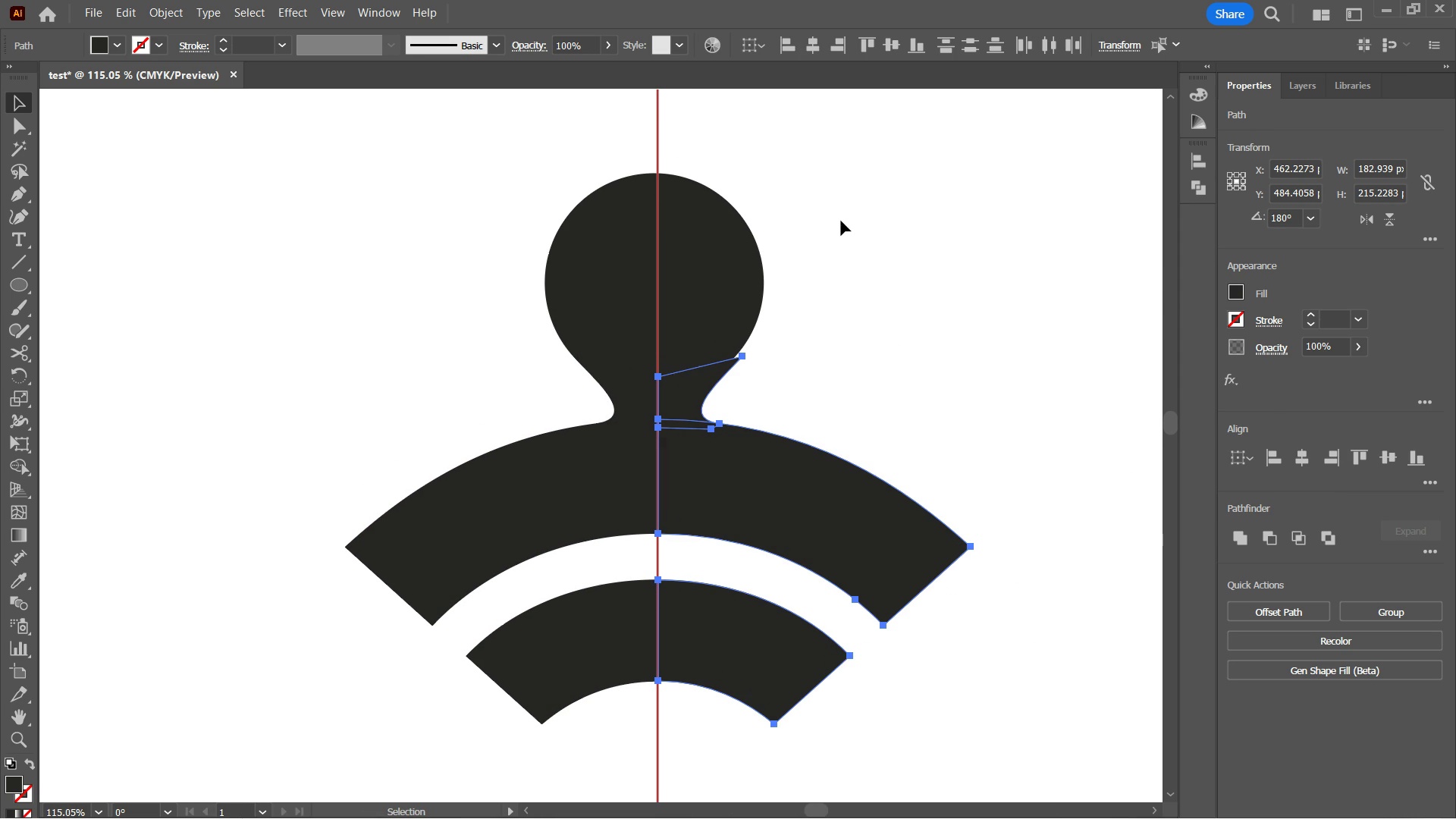 
key(V)
 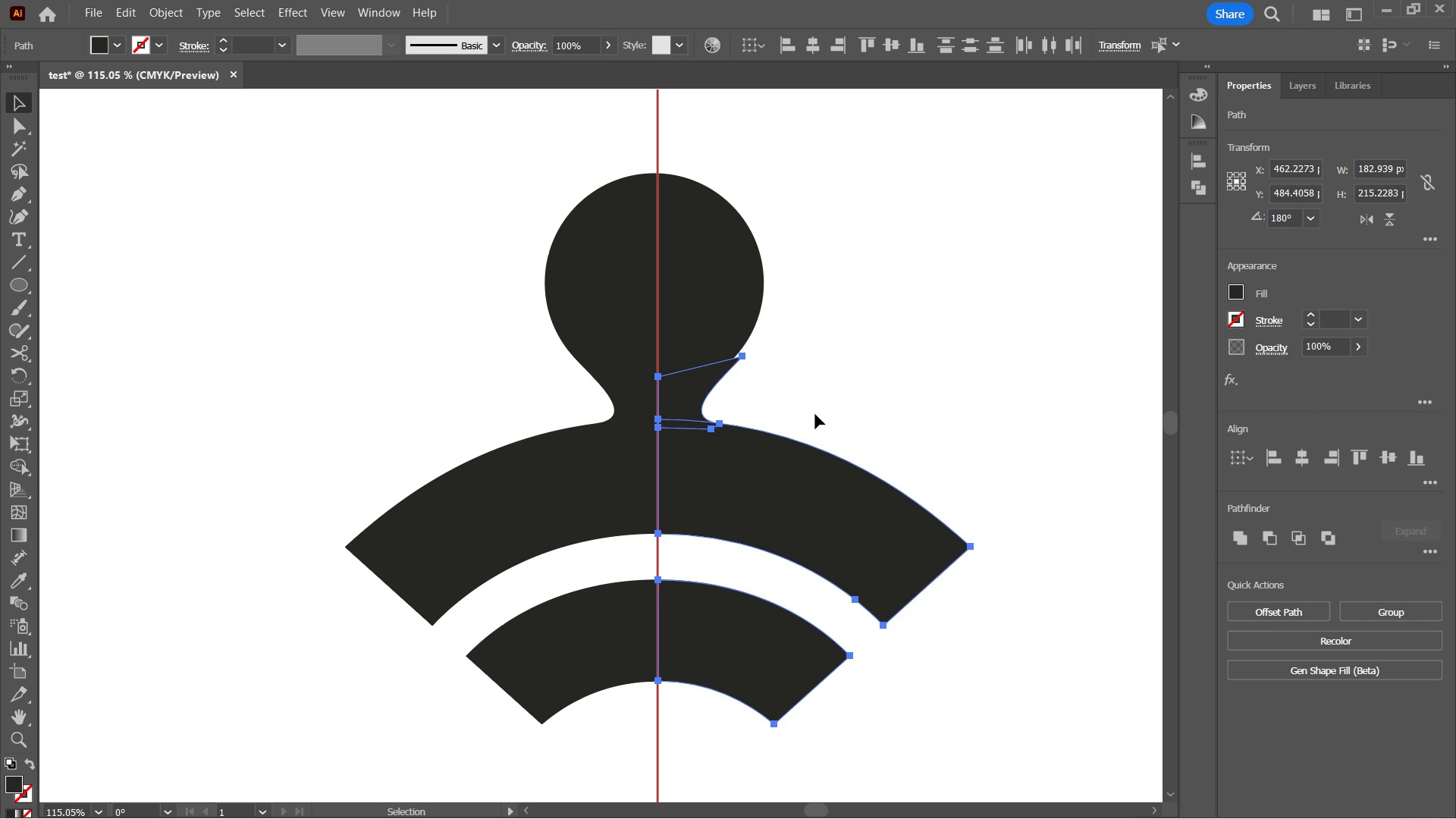 
key(Delete)
 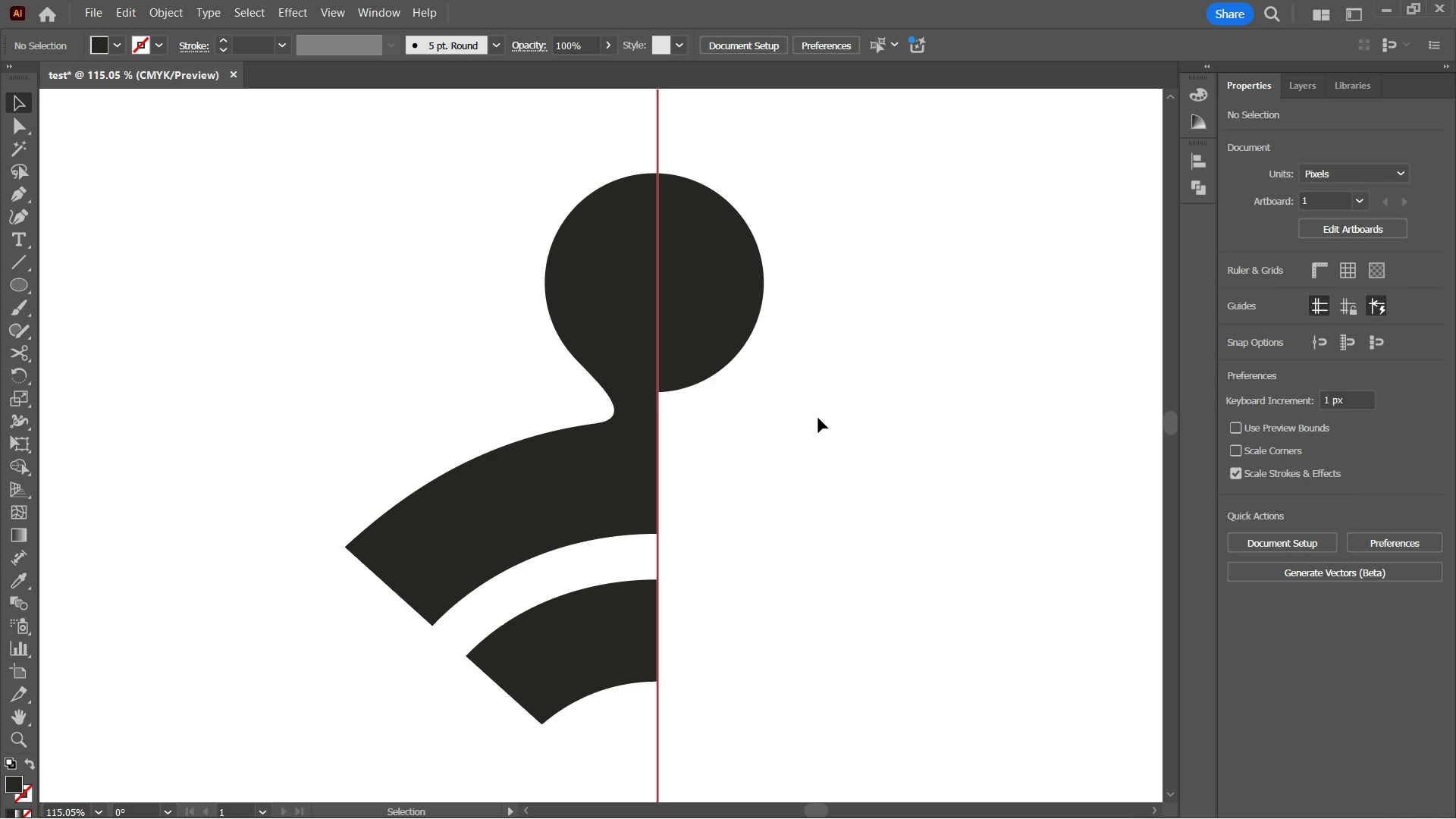 
key(V)
 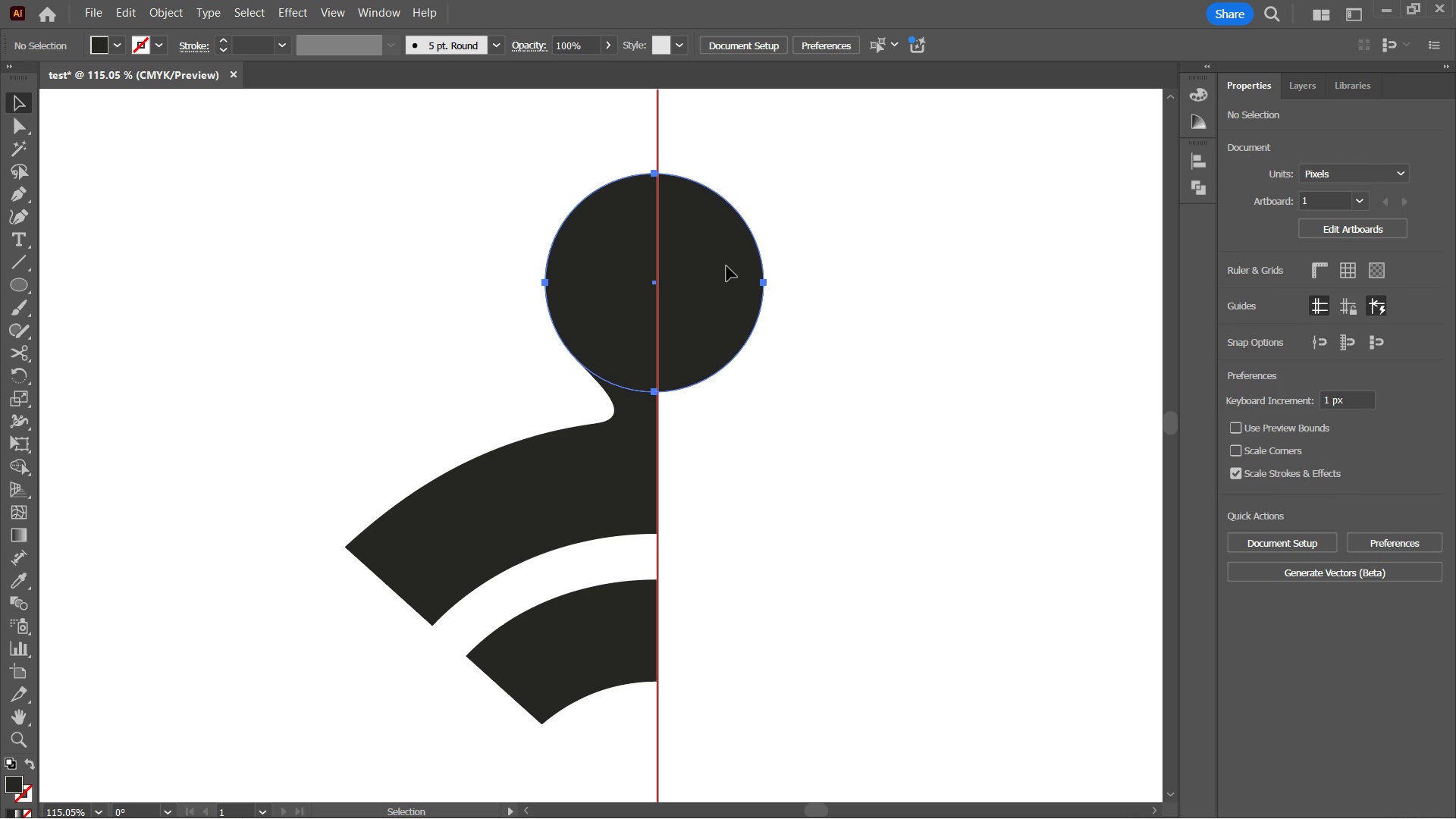 
left_click([726, 266])
 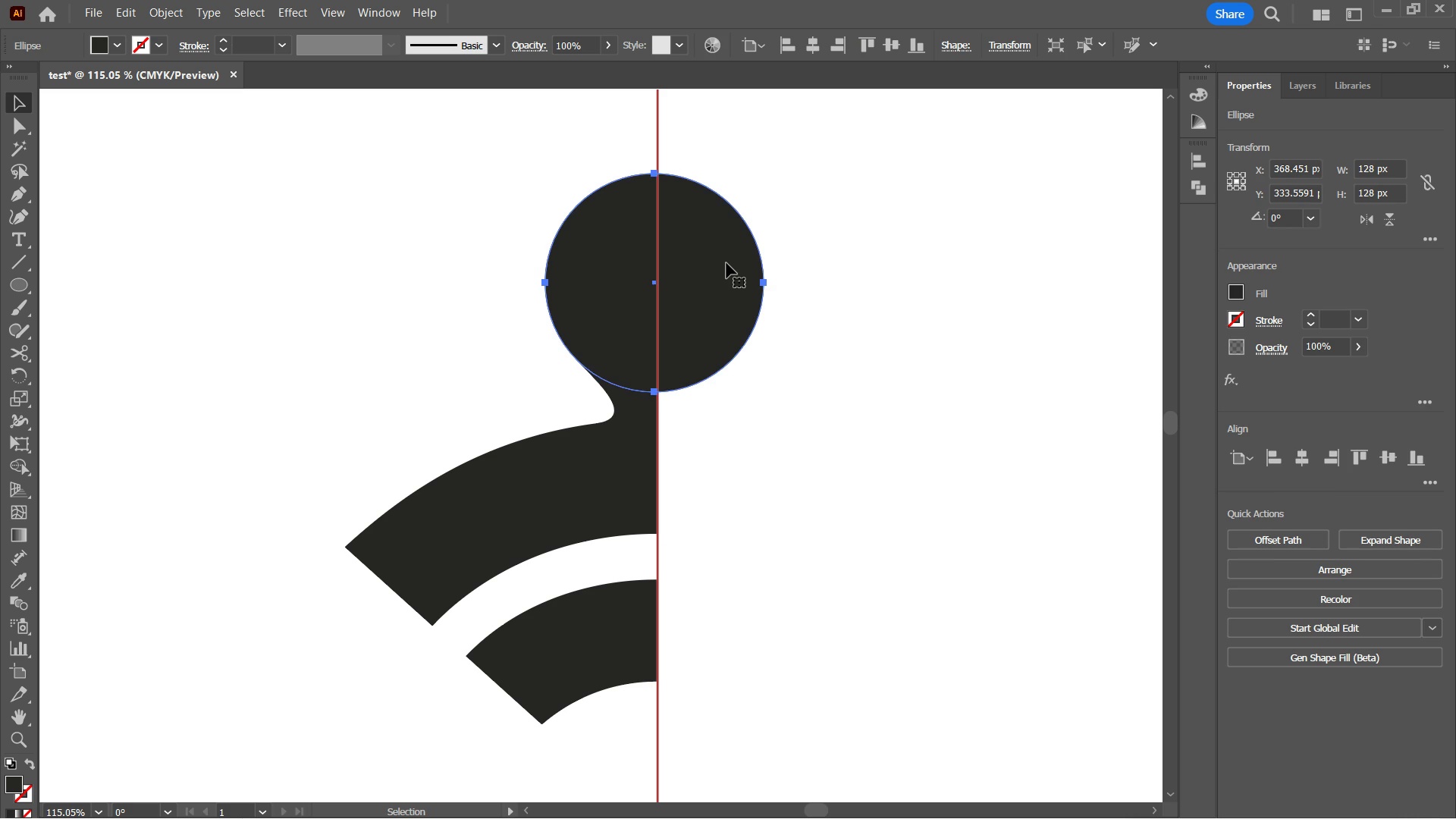 
key(Space)
 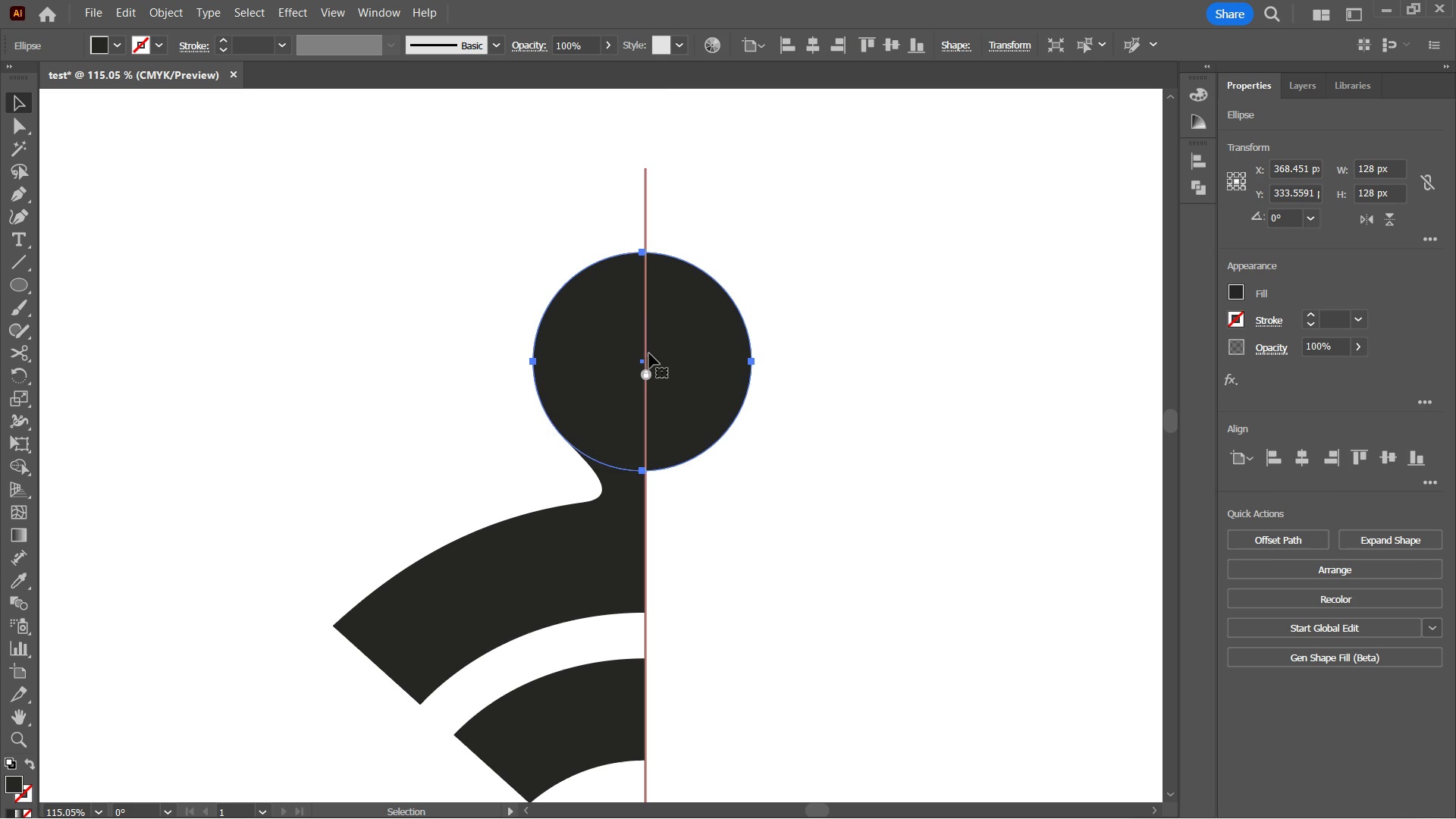 
left_click([648, 373])